 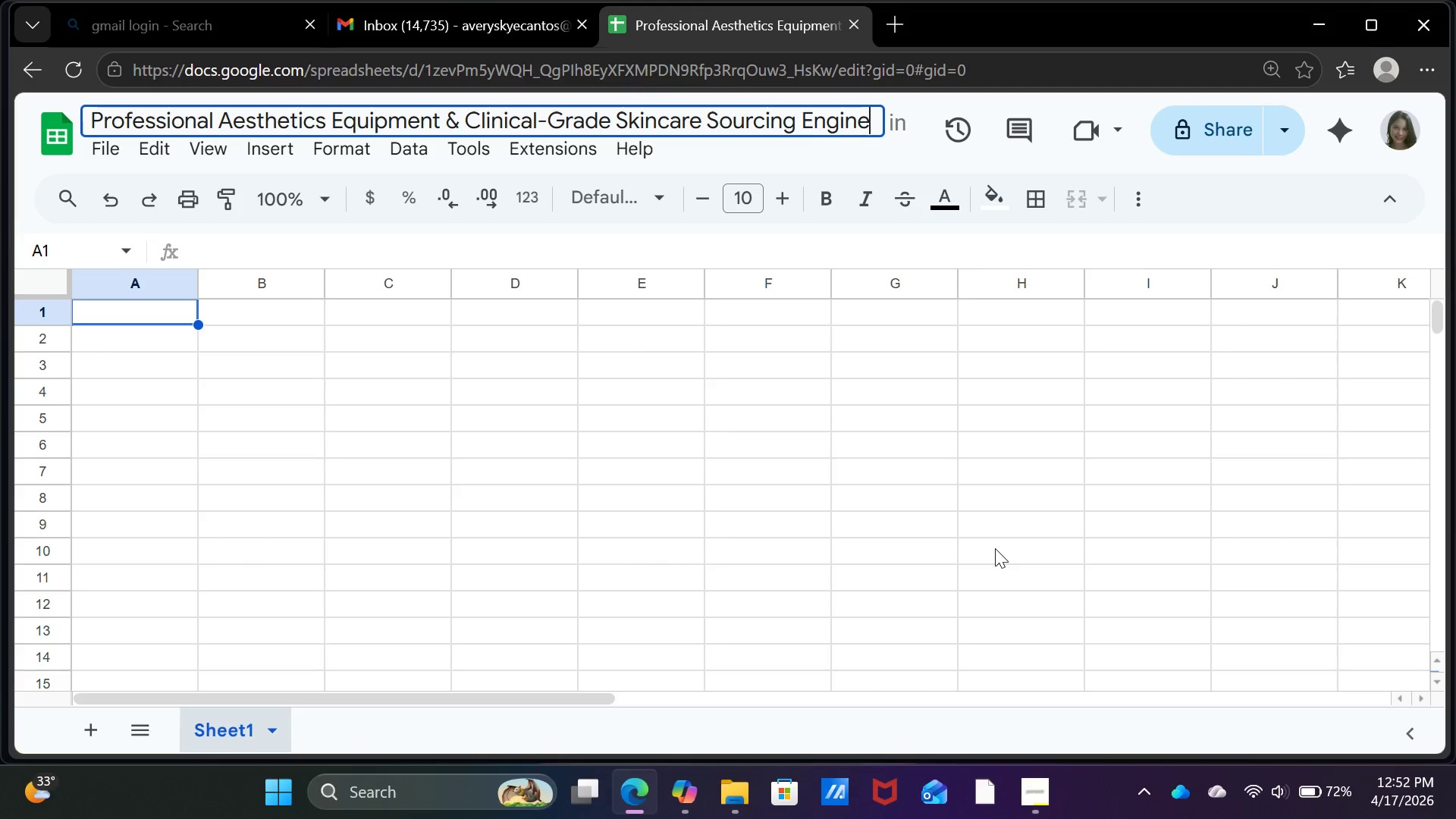 
left_click([581, 515])
 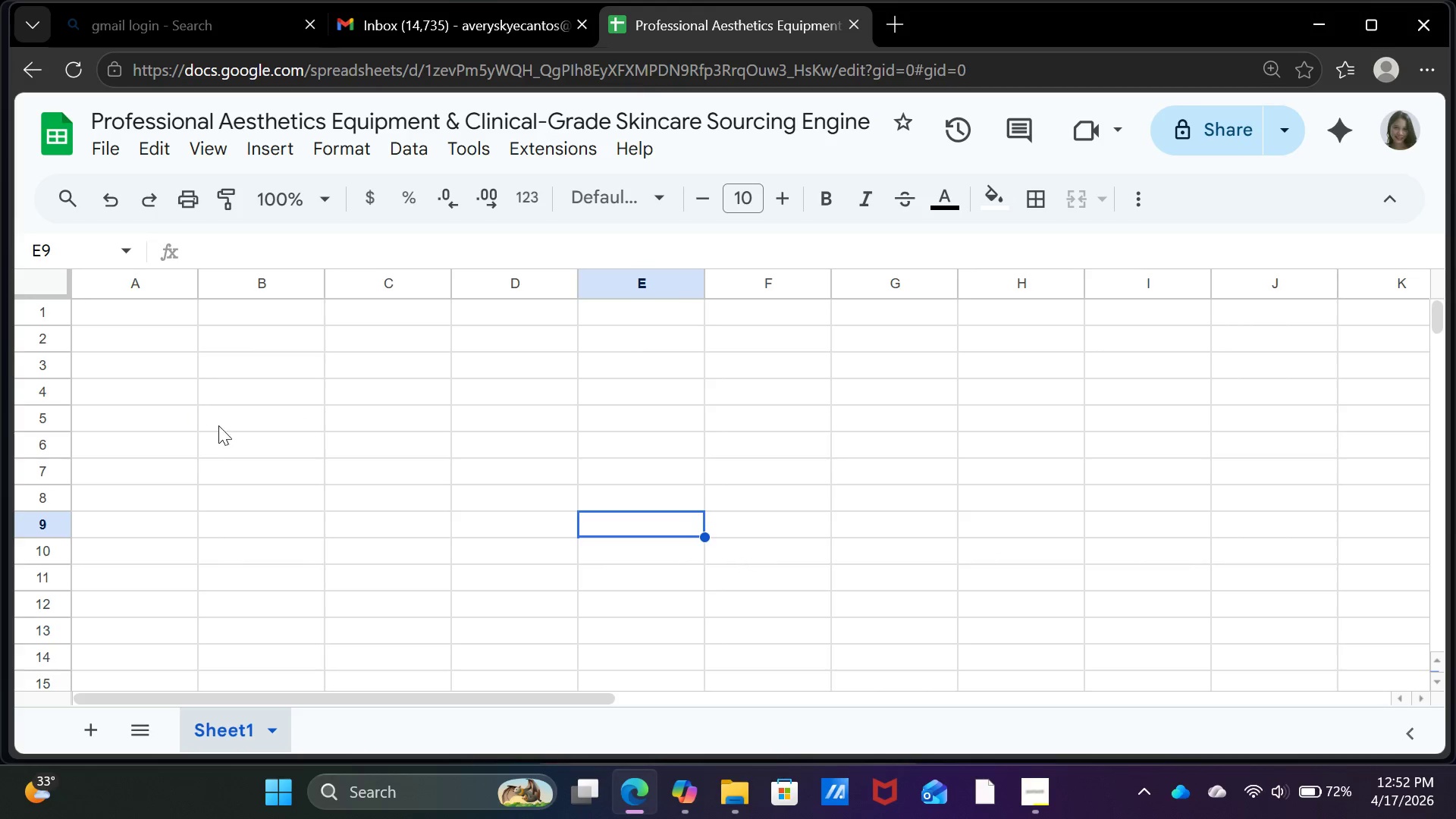 
left_click([245, 432])
 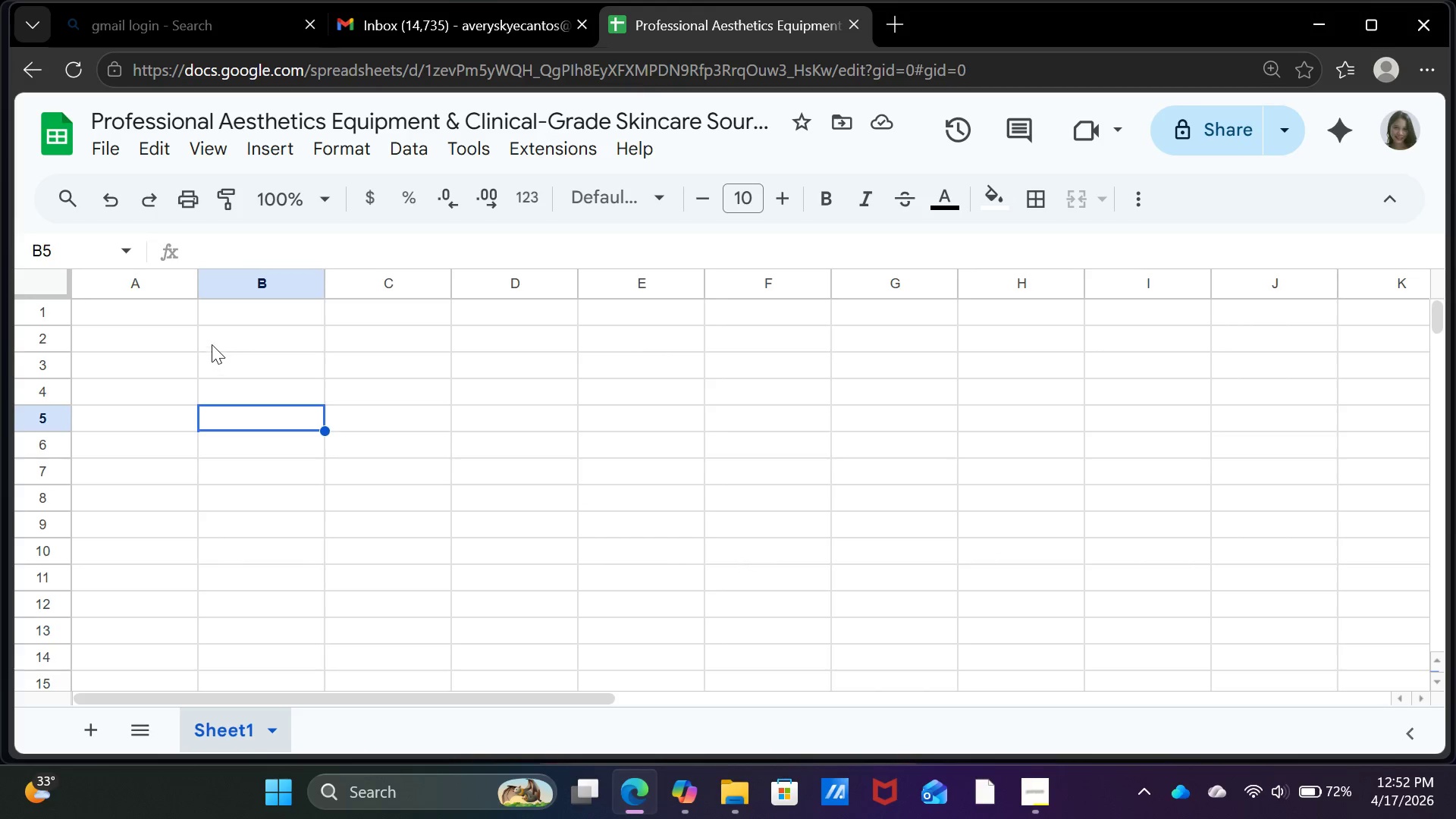 
left_click([180, 323])
 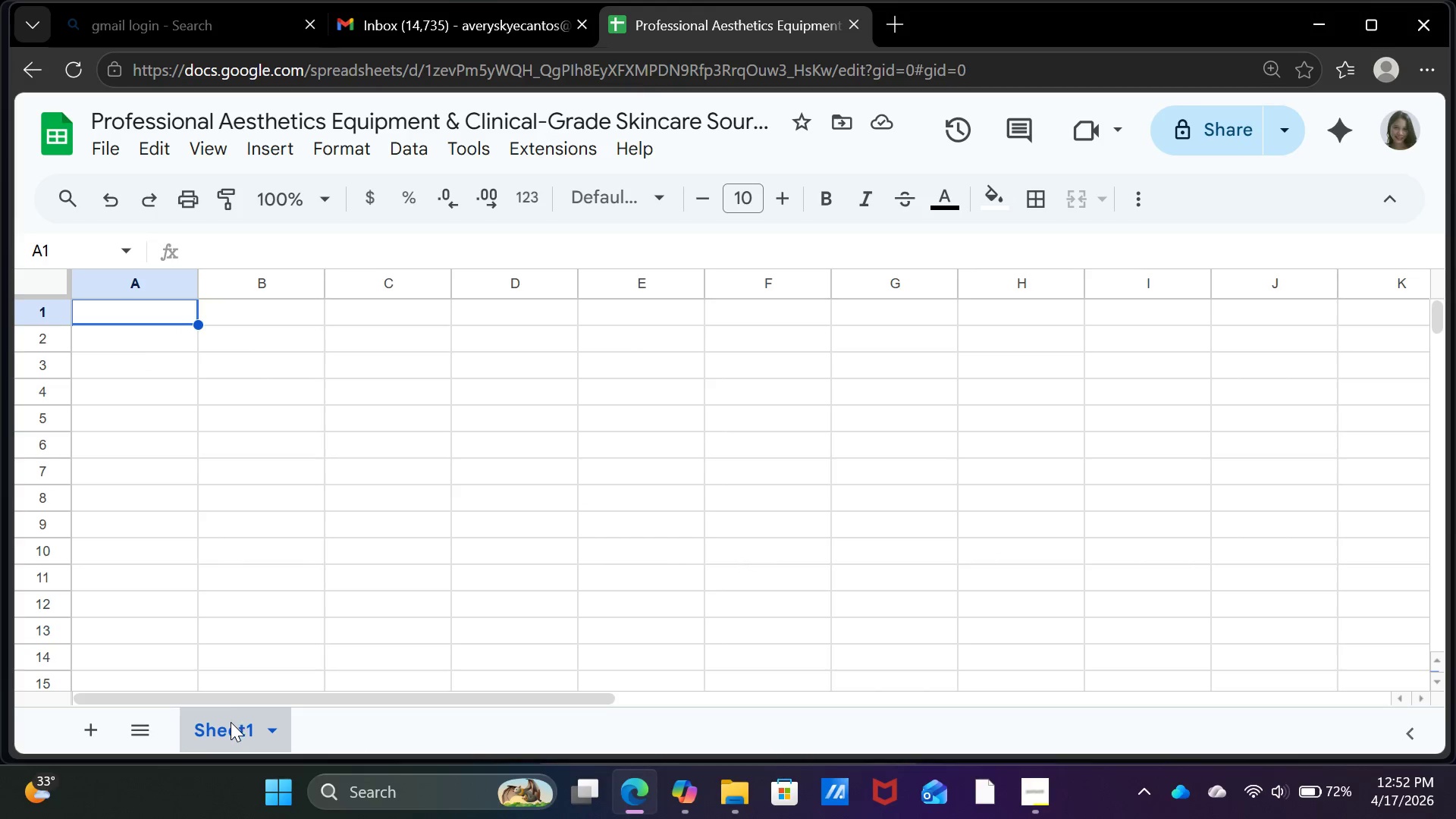 
right_click([231, 724])
 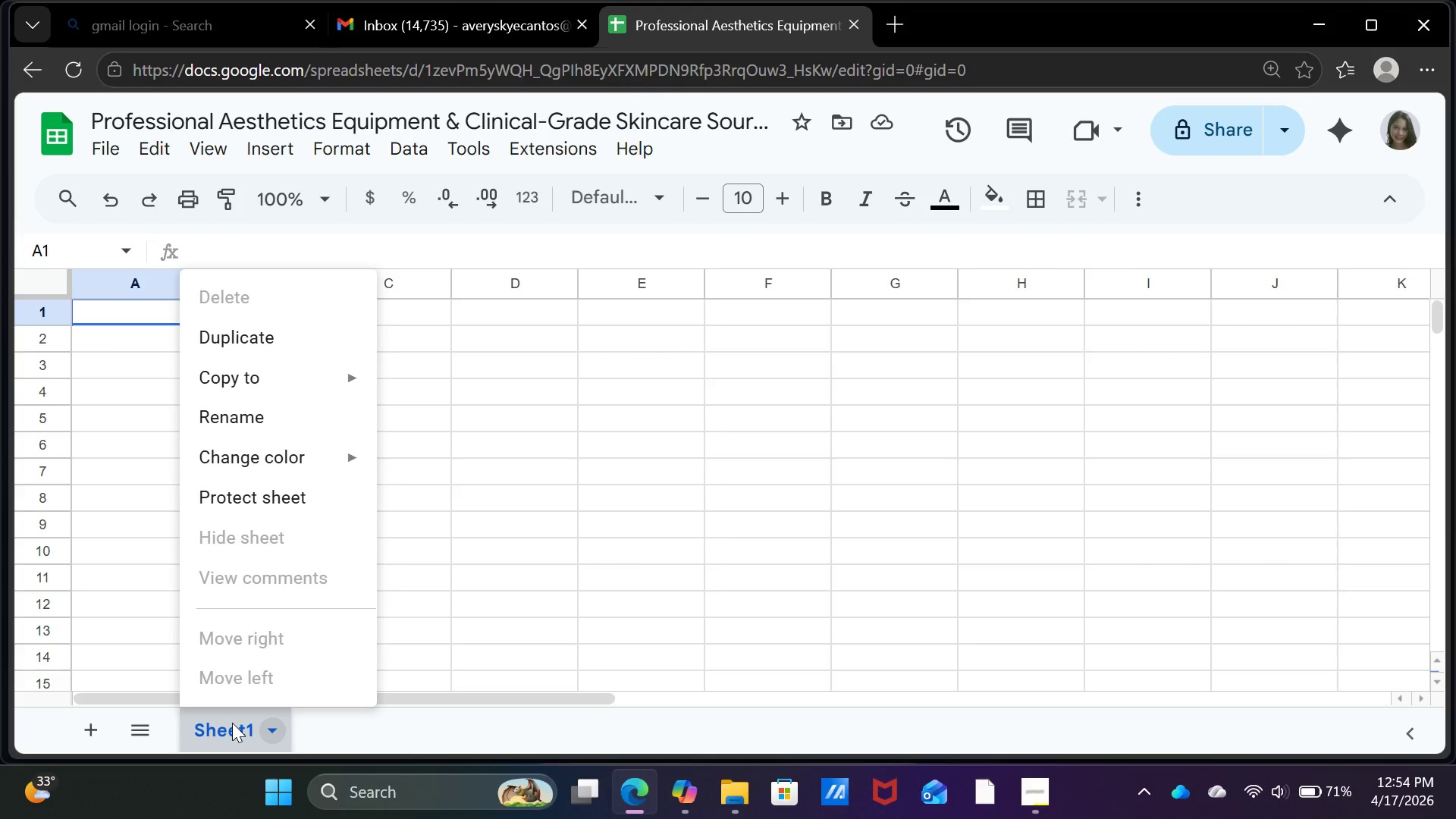 
wait(148.02)
 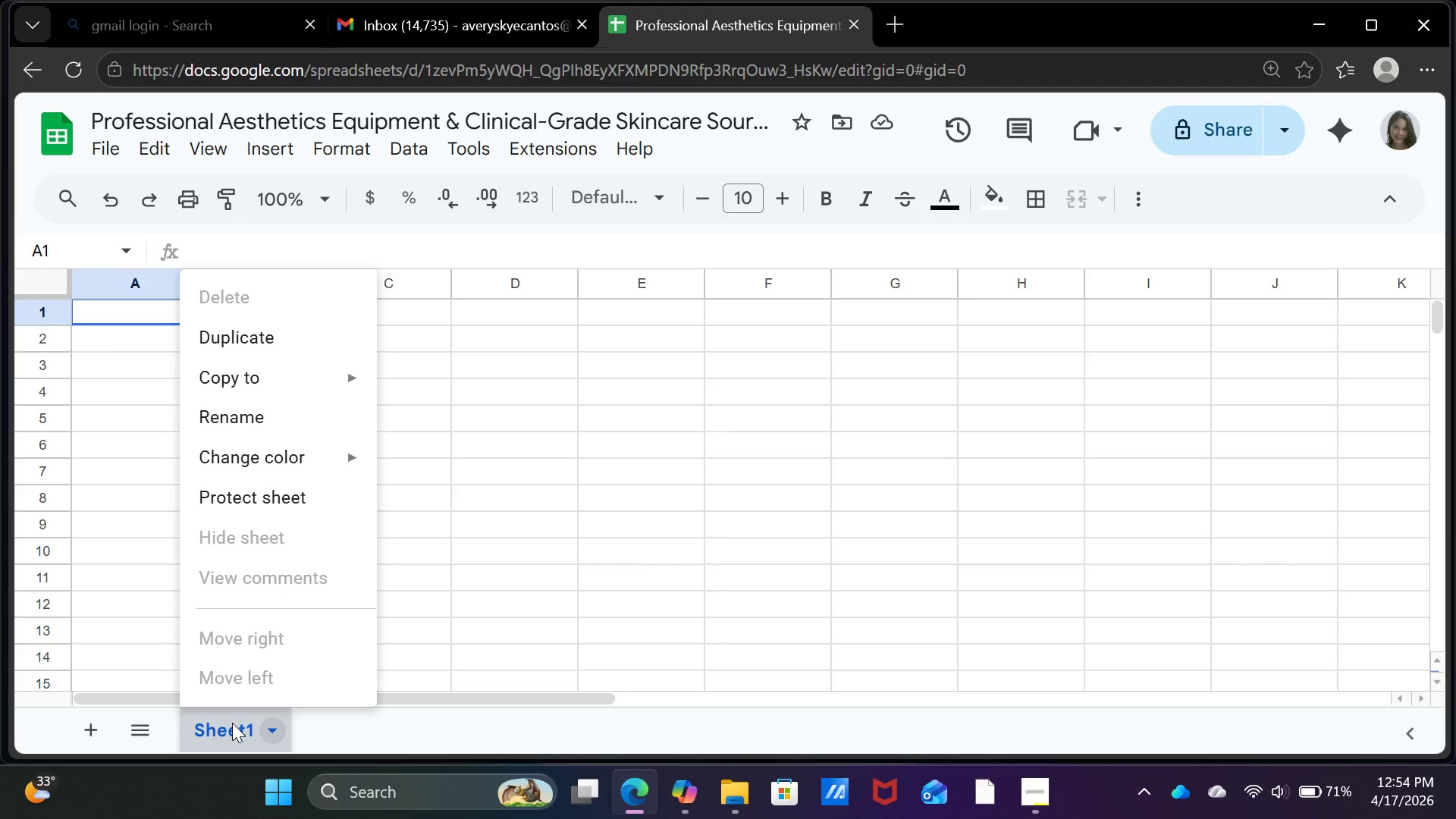 
left_click([257, 424])
 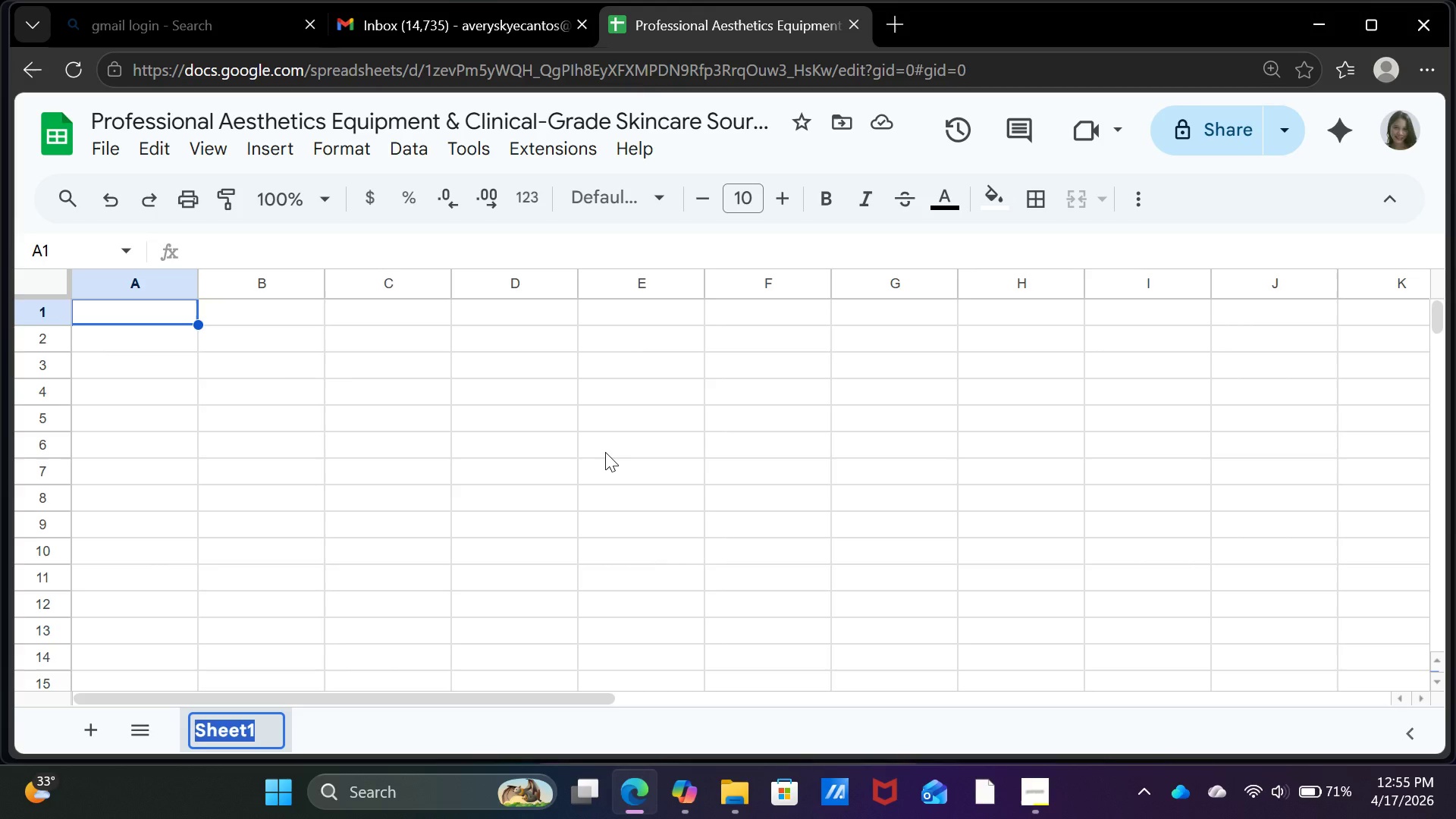 
wait(9.51)
 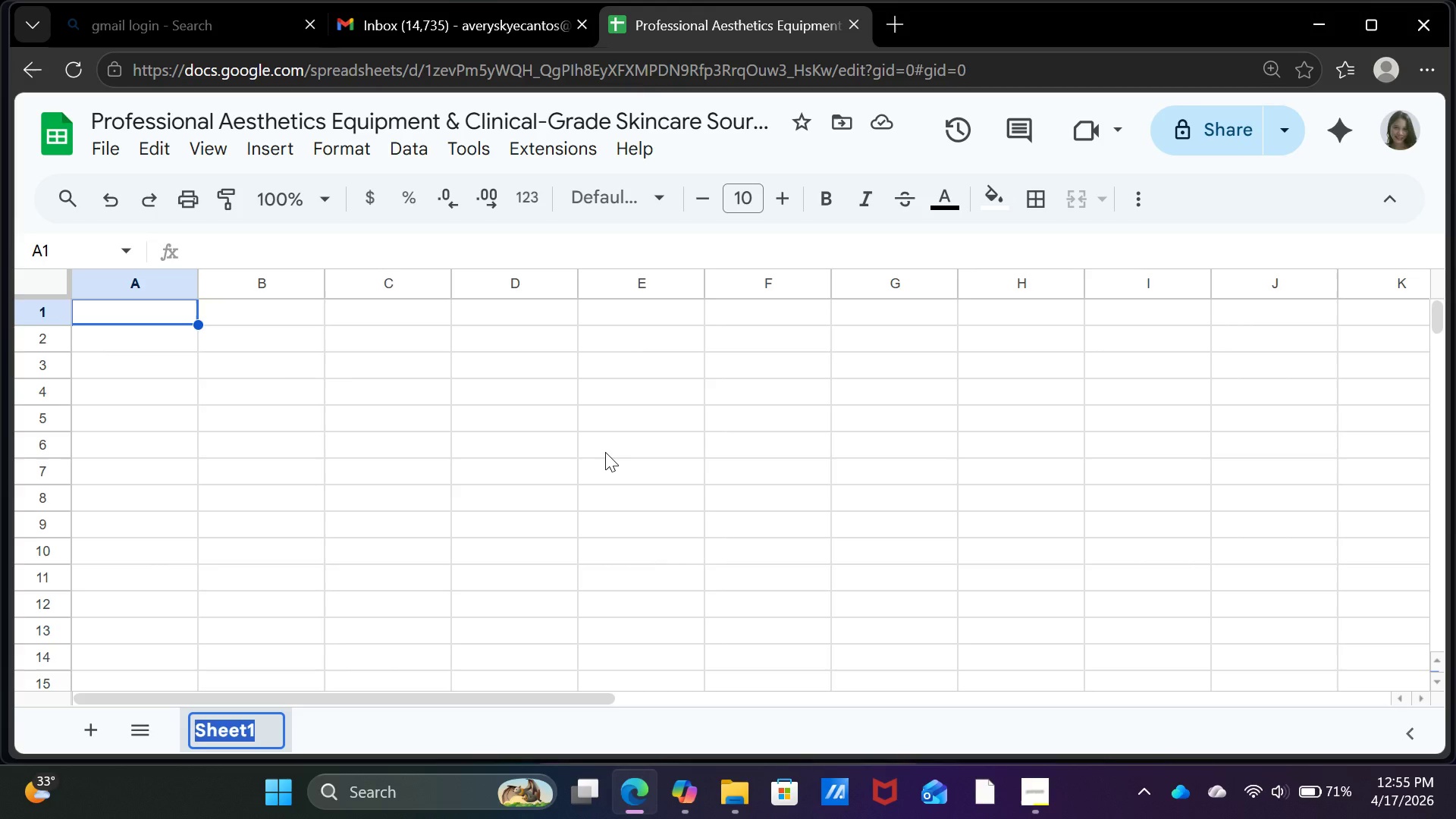 
left_click_drag(start_coordinate=[1000, 798], to_coordinate=[1002, 792])
 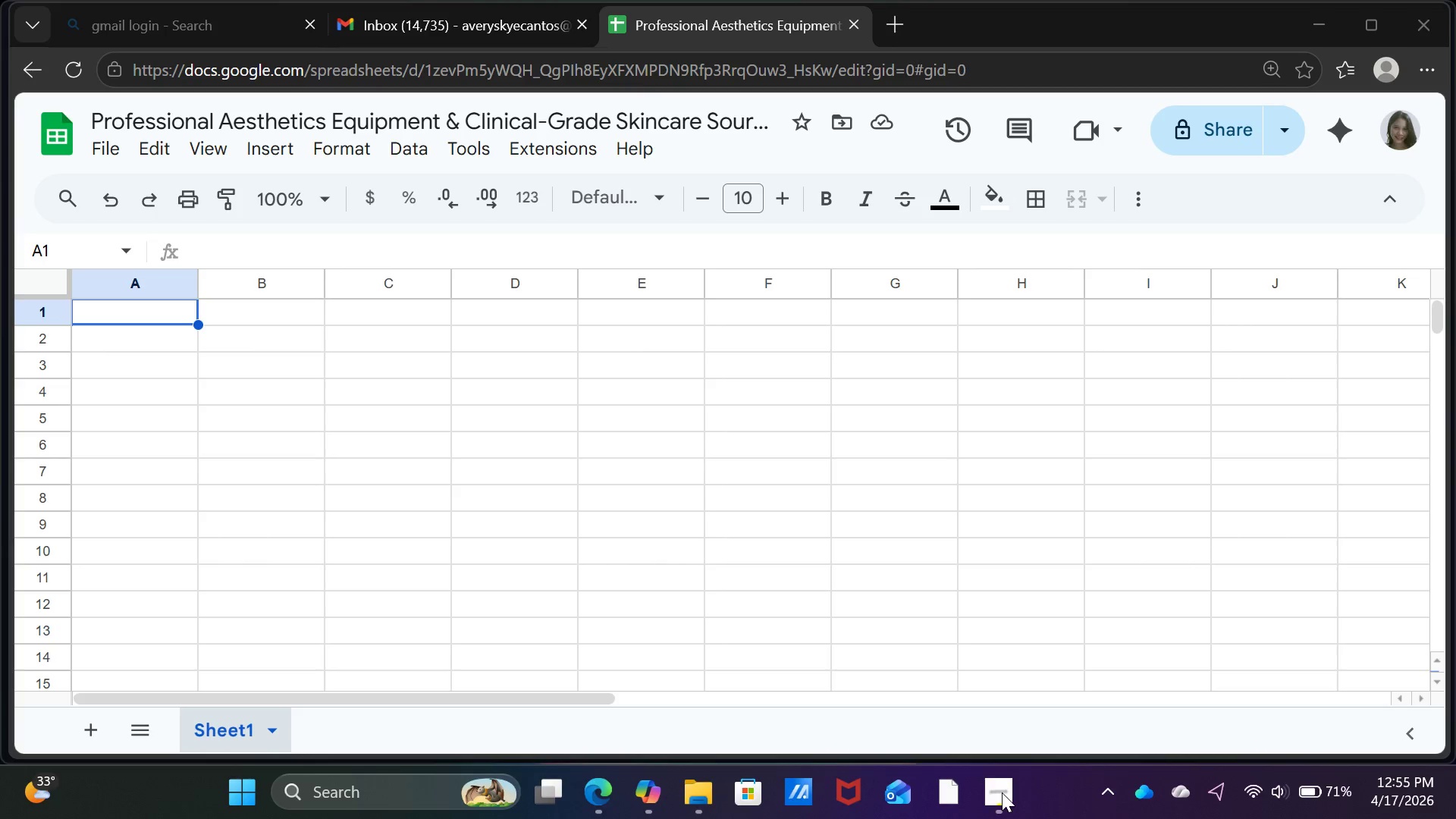 
left_click([1002, 792])